 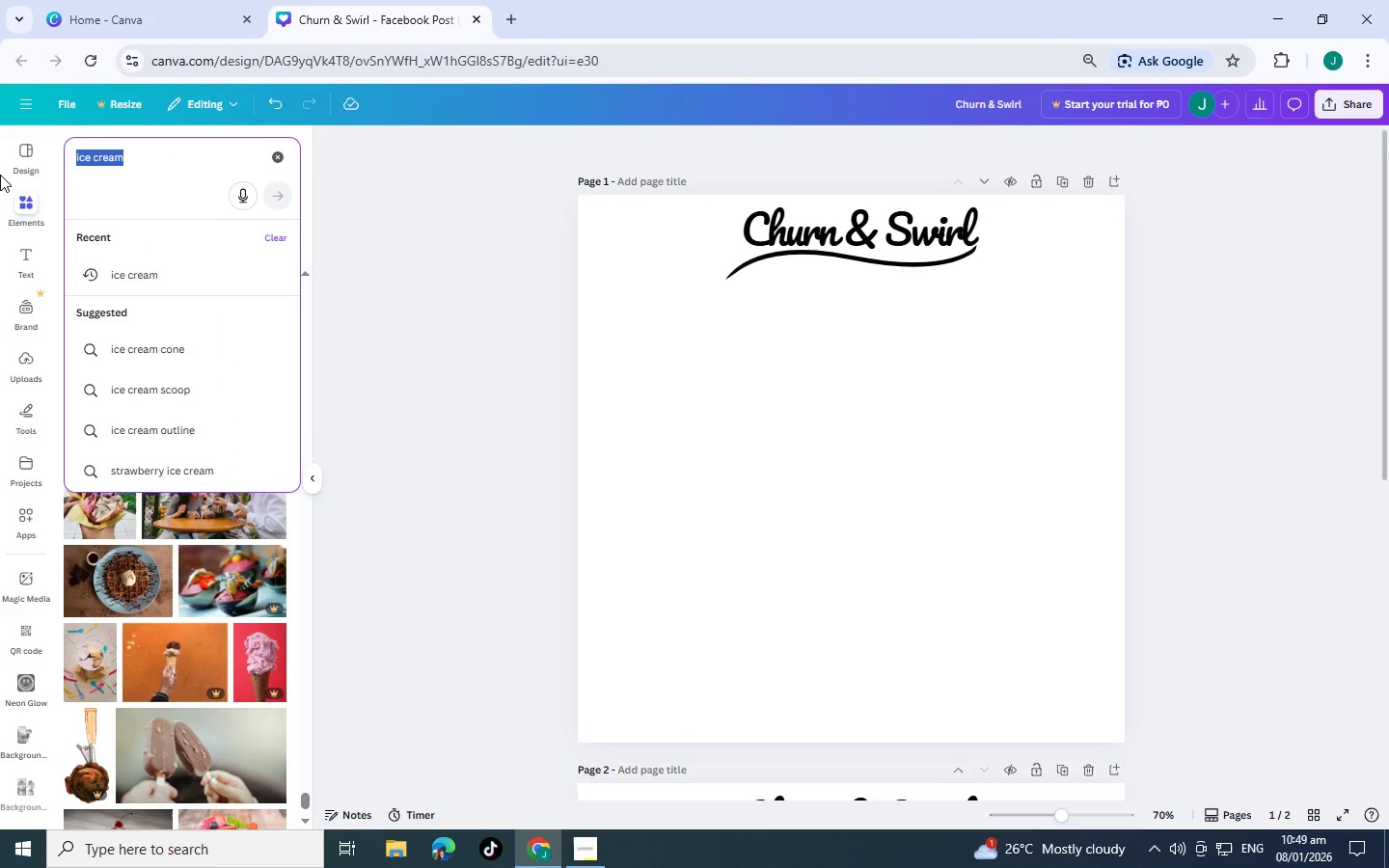 
type(lavender honey)
 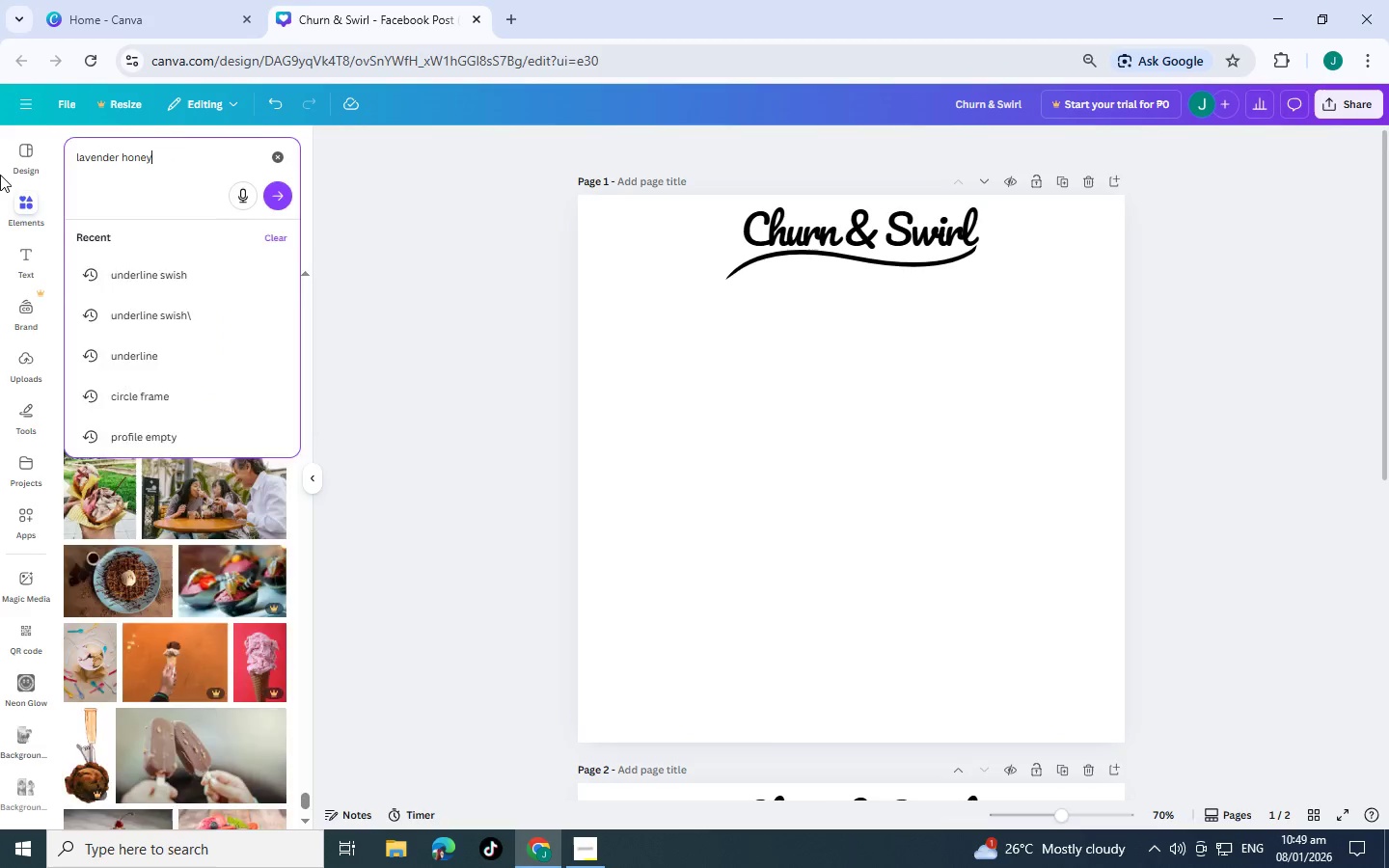 
key(Enter)
 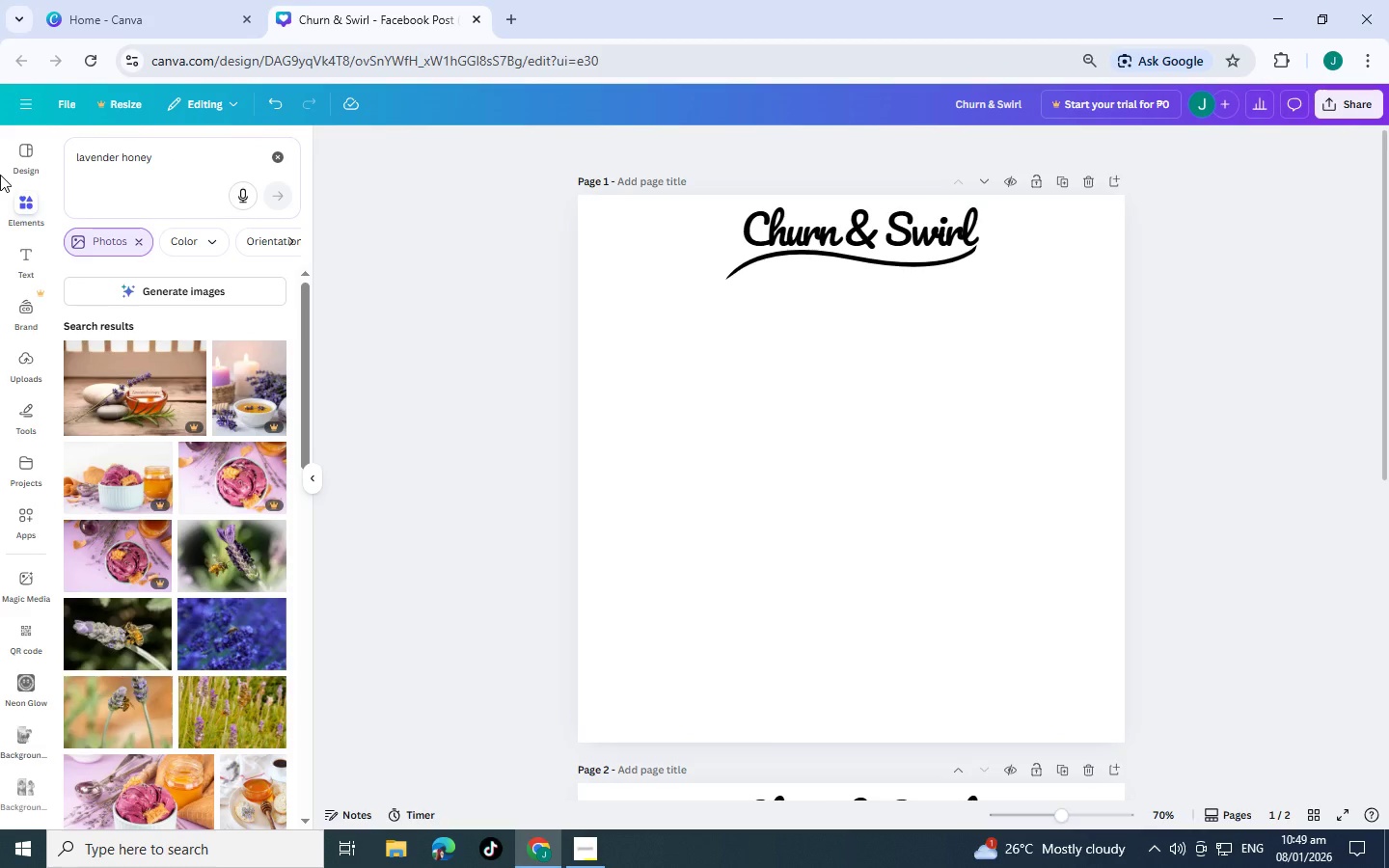 
key(Alt+AltLeft)
 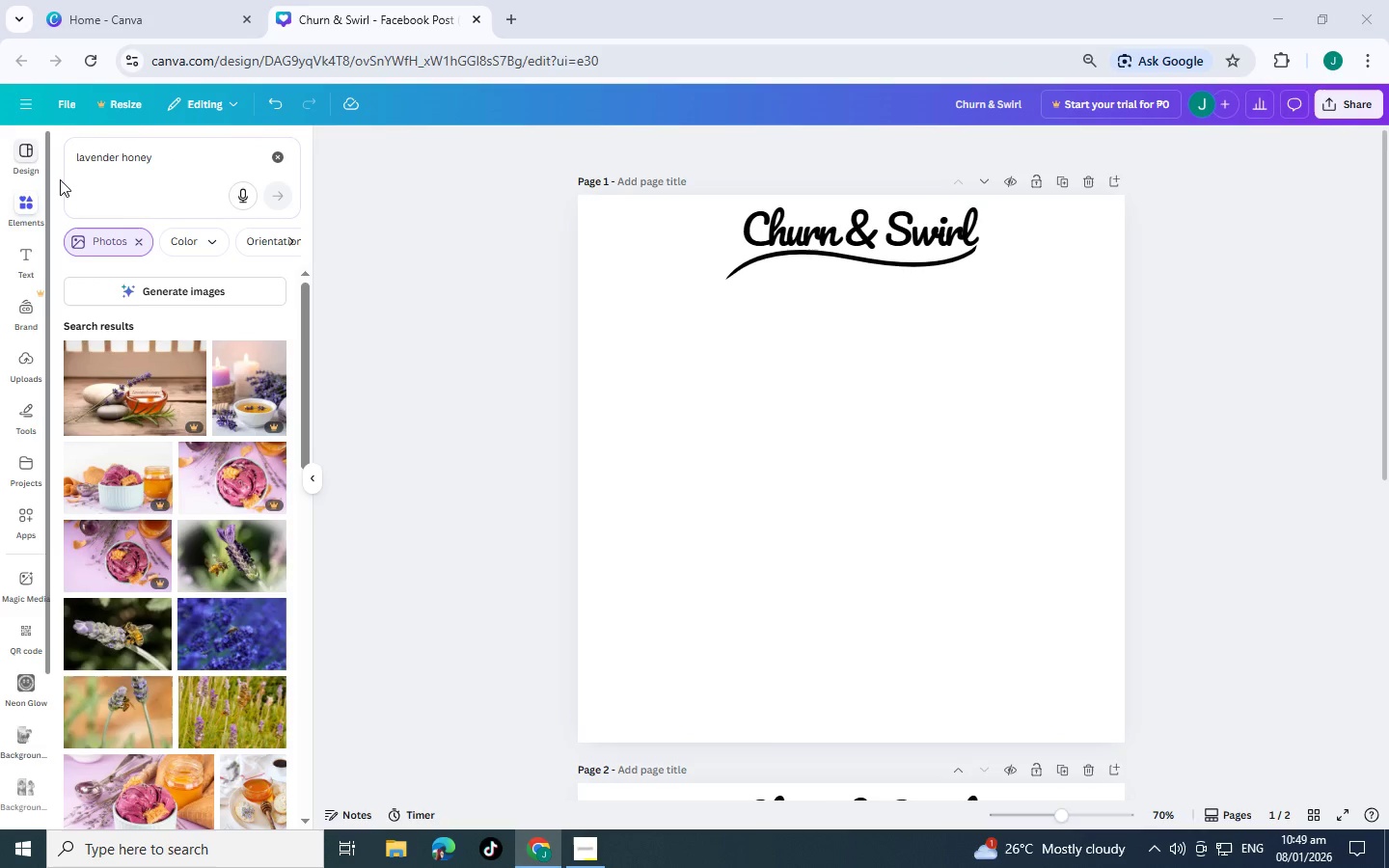 
key(Alt+Tab)